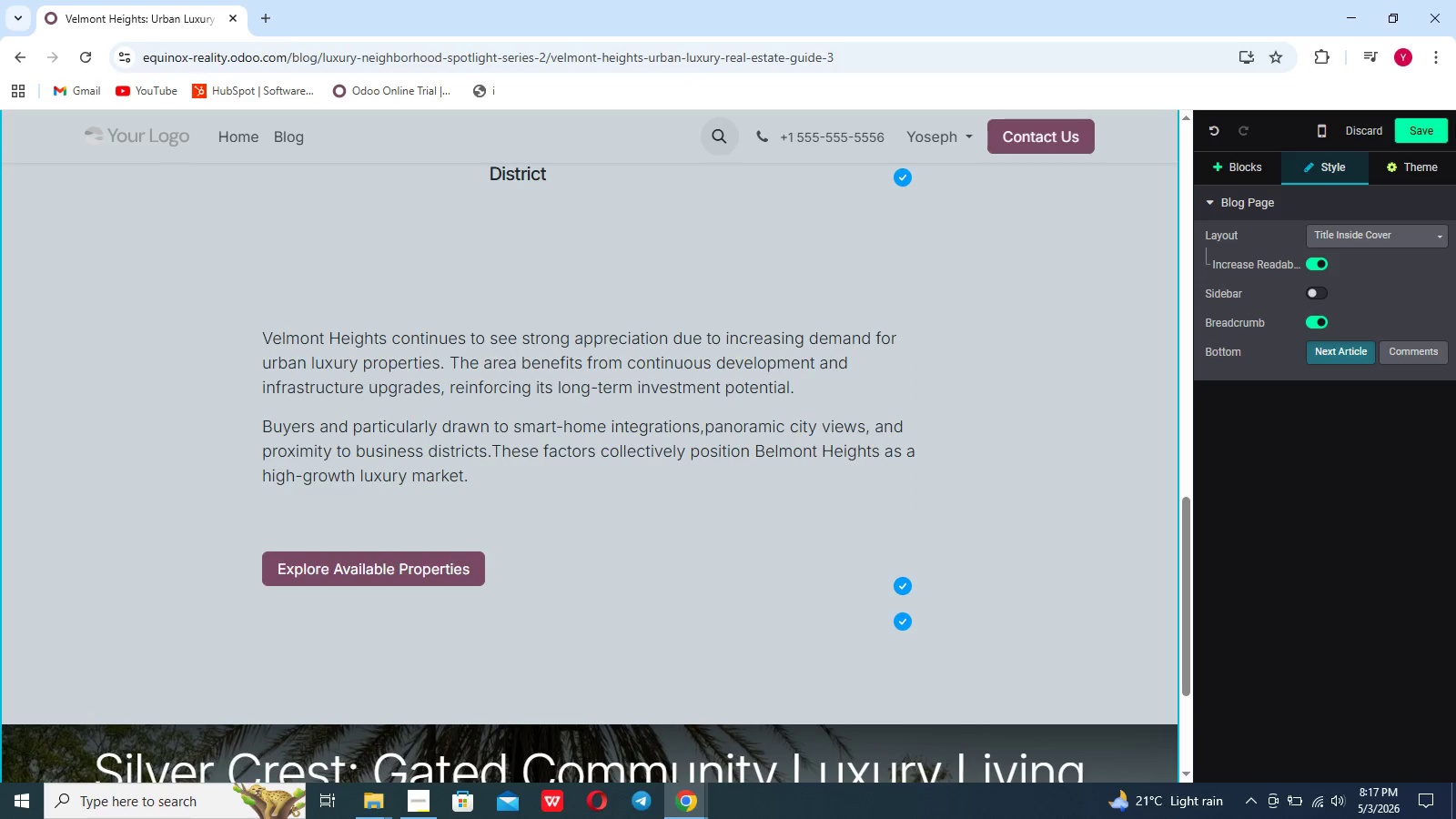 
left_click([1441, 125])
 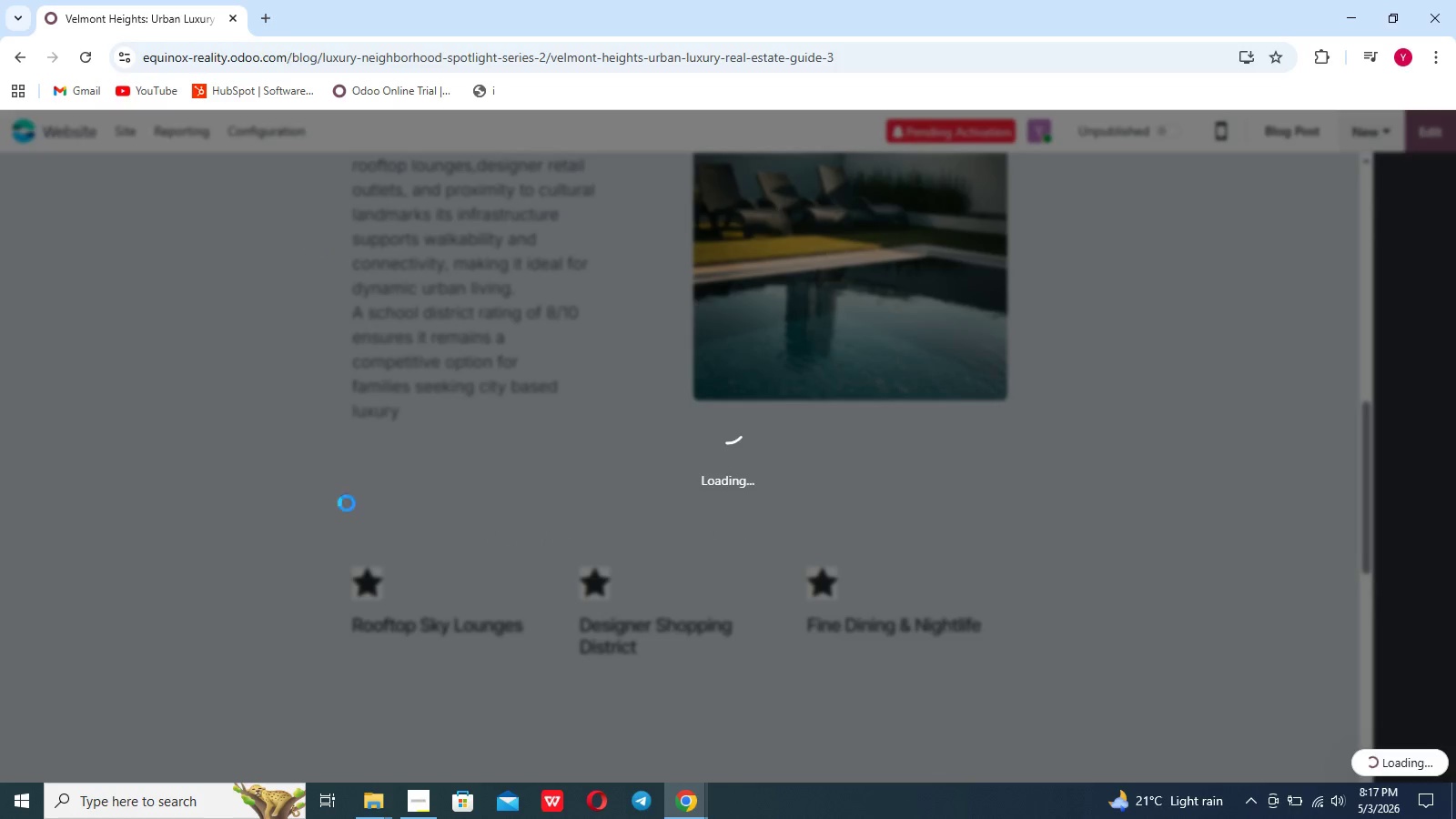 
left_click([415, 793])